 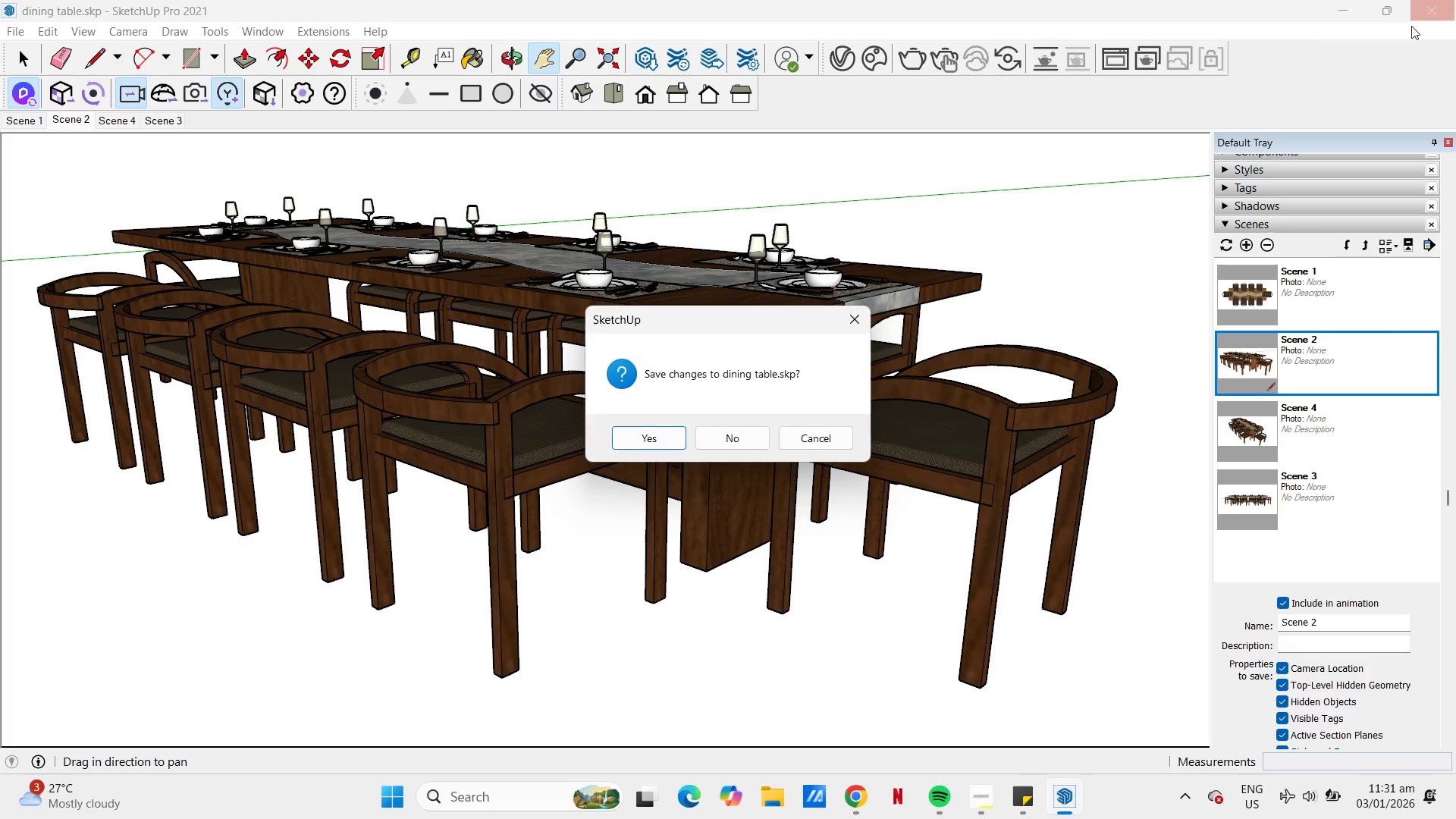 
left_click([849, 320])
 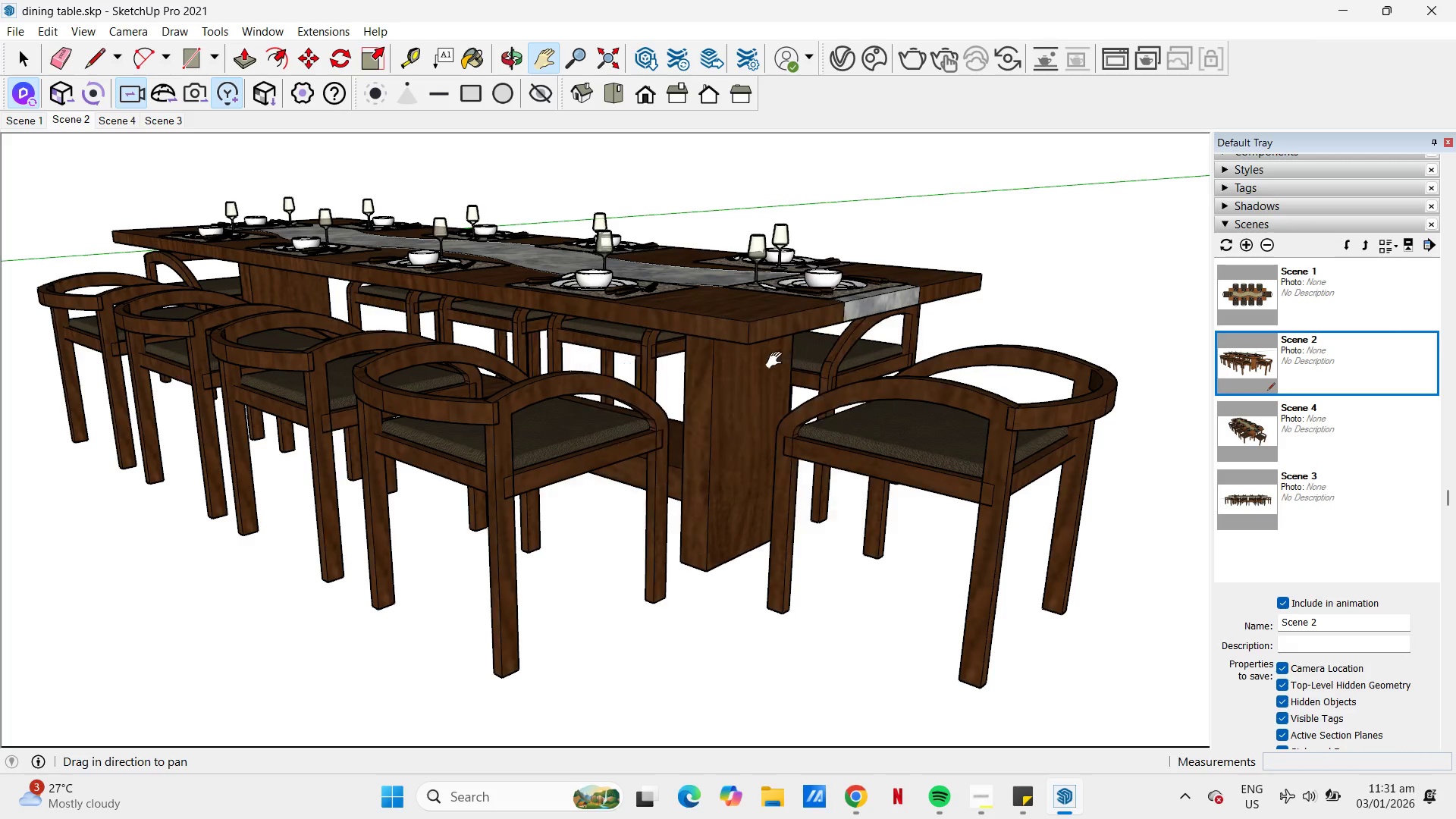 
scroll: coordinate [733, 345], scroll_direction: down, amount: 12.0
 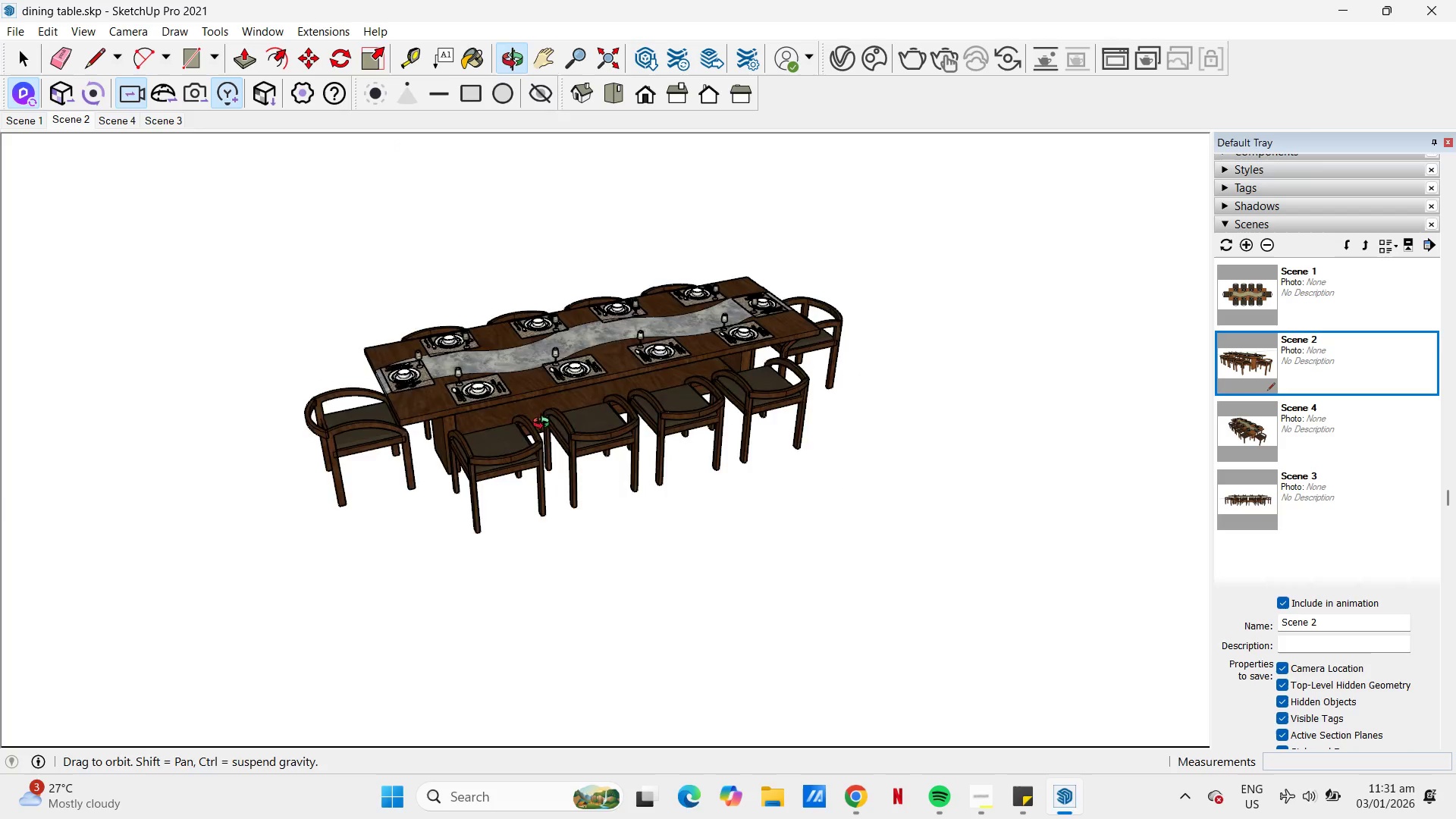 
wait(8.96)
 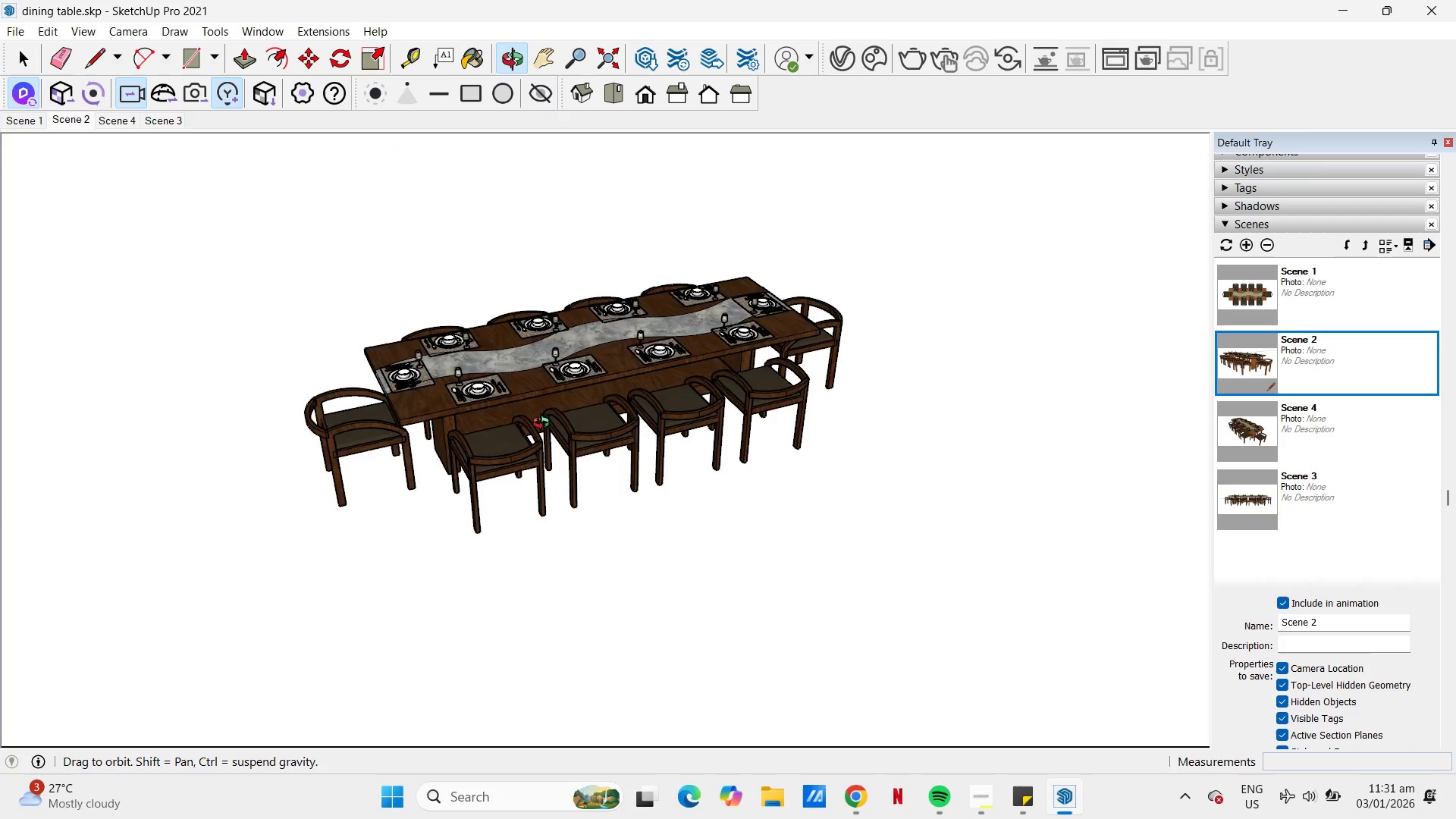 
left_click([617, 91])
 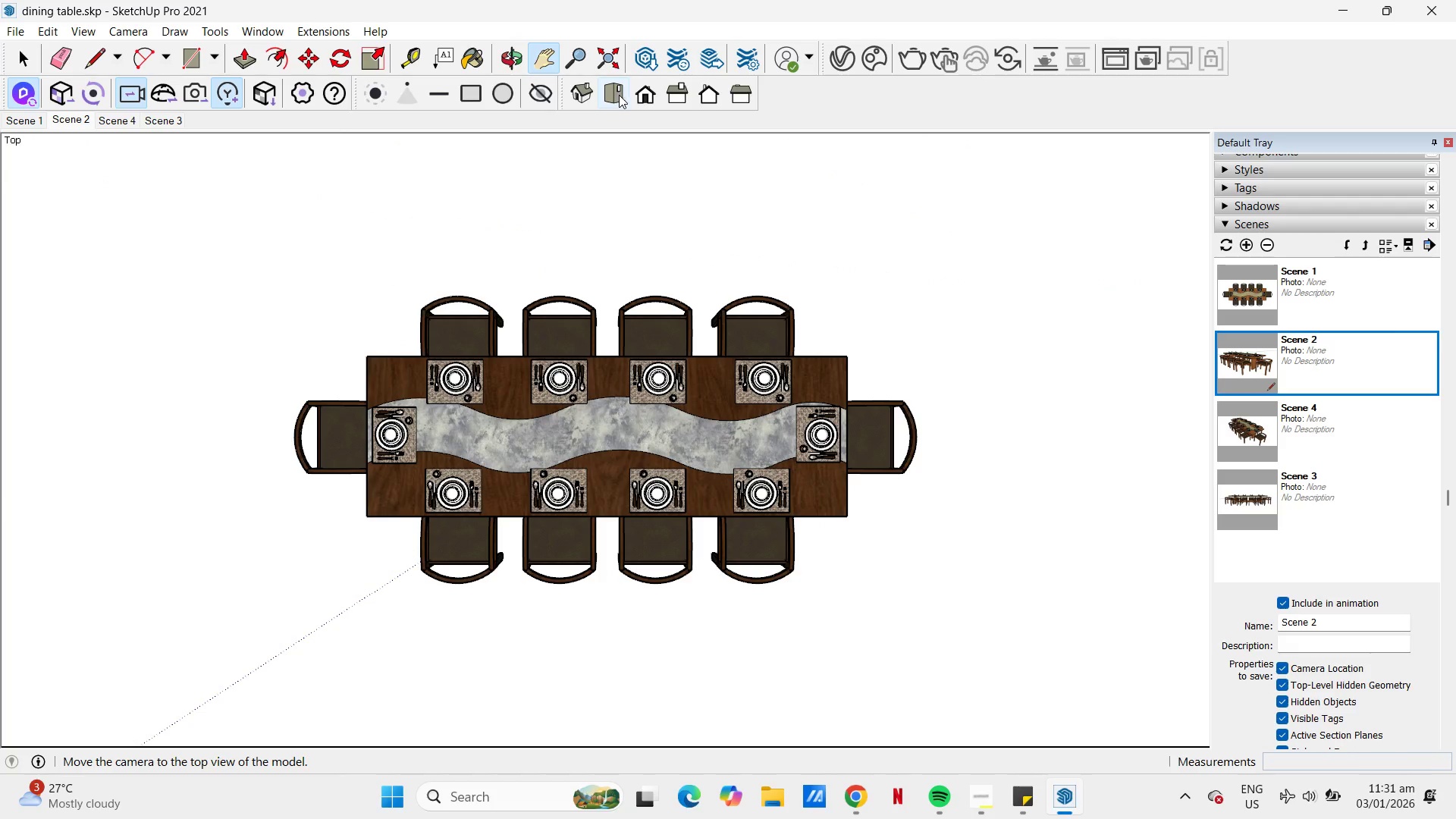 